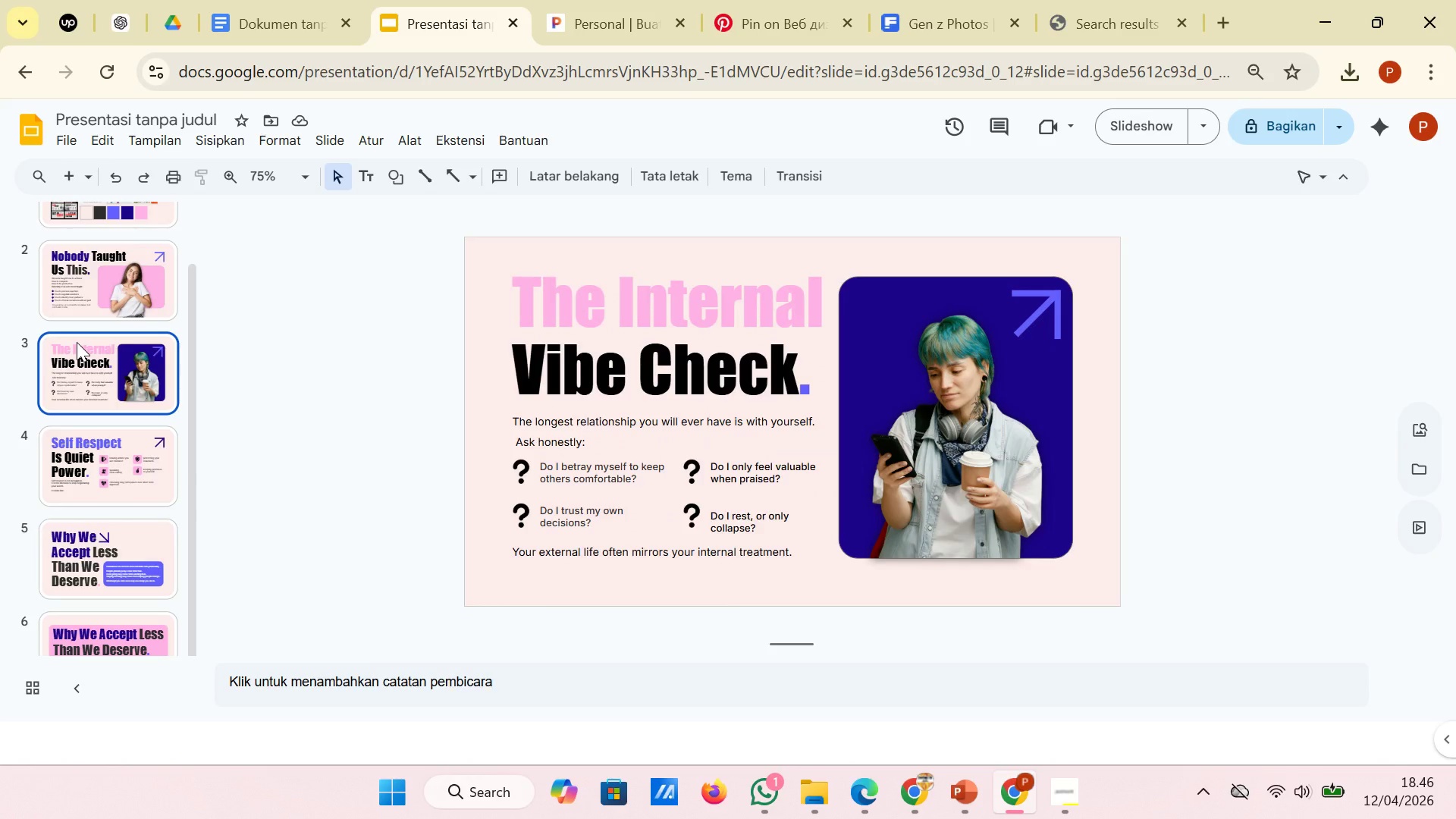 
scroll: coordinate [102, 385], scroll_direction: down, amount: 4.0
 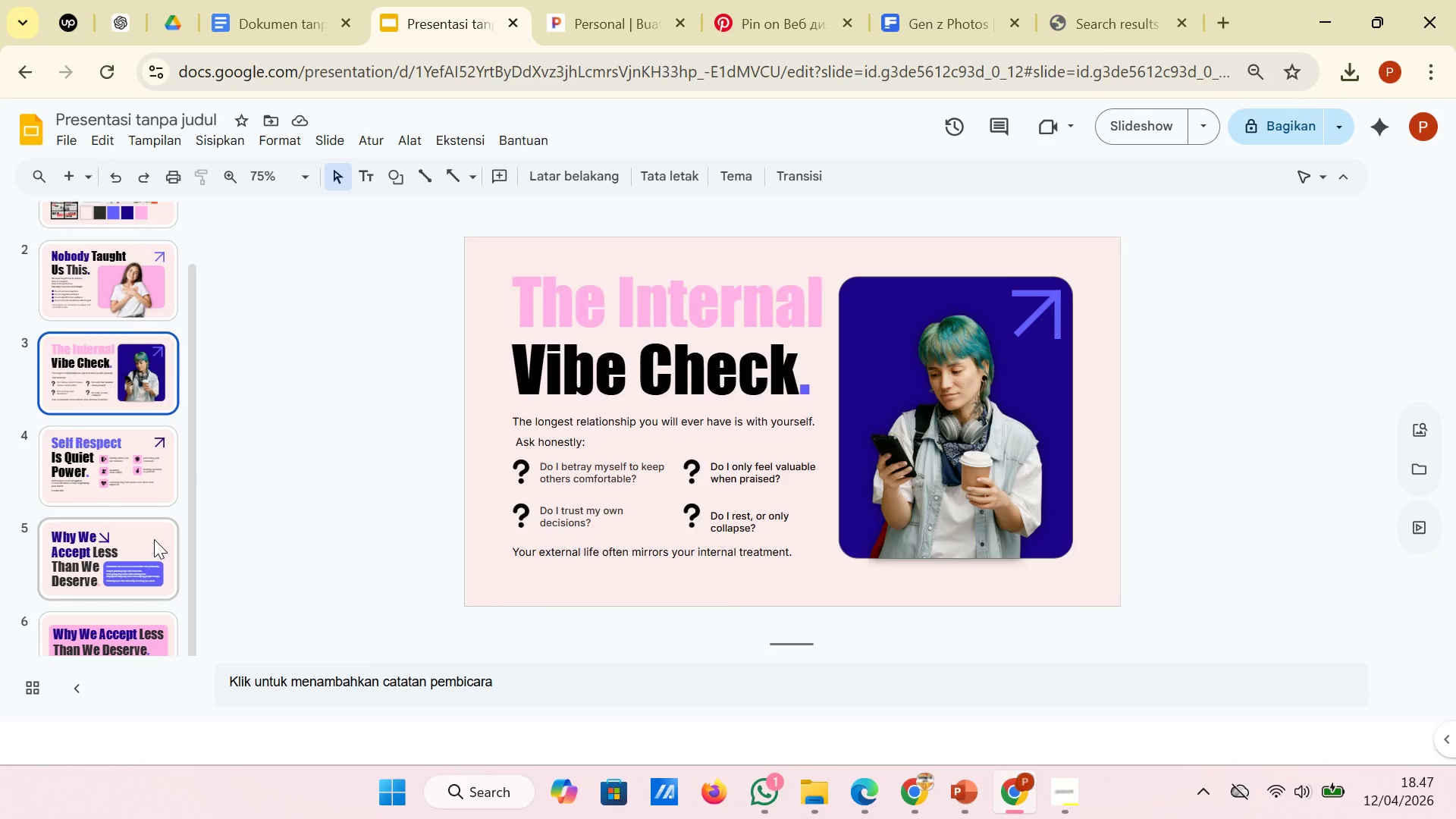 
left_click([154, 539])
 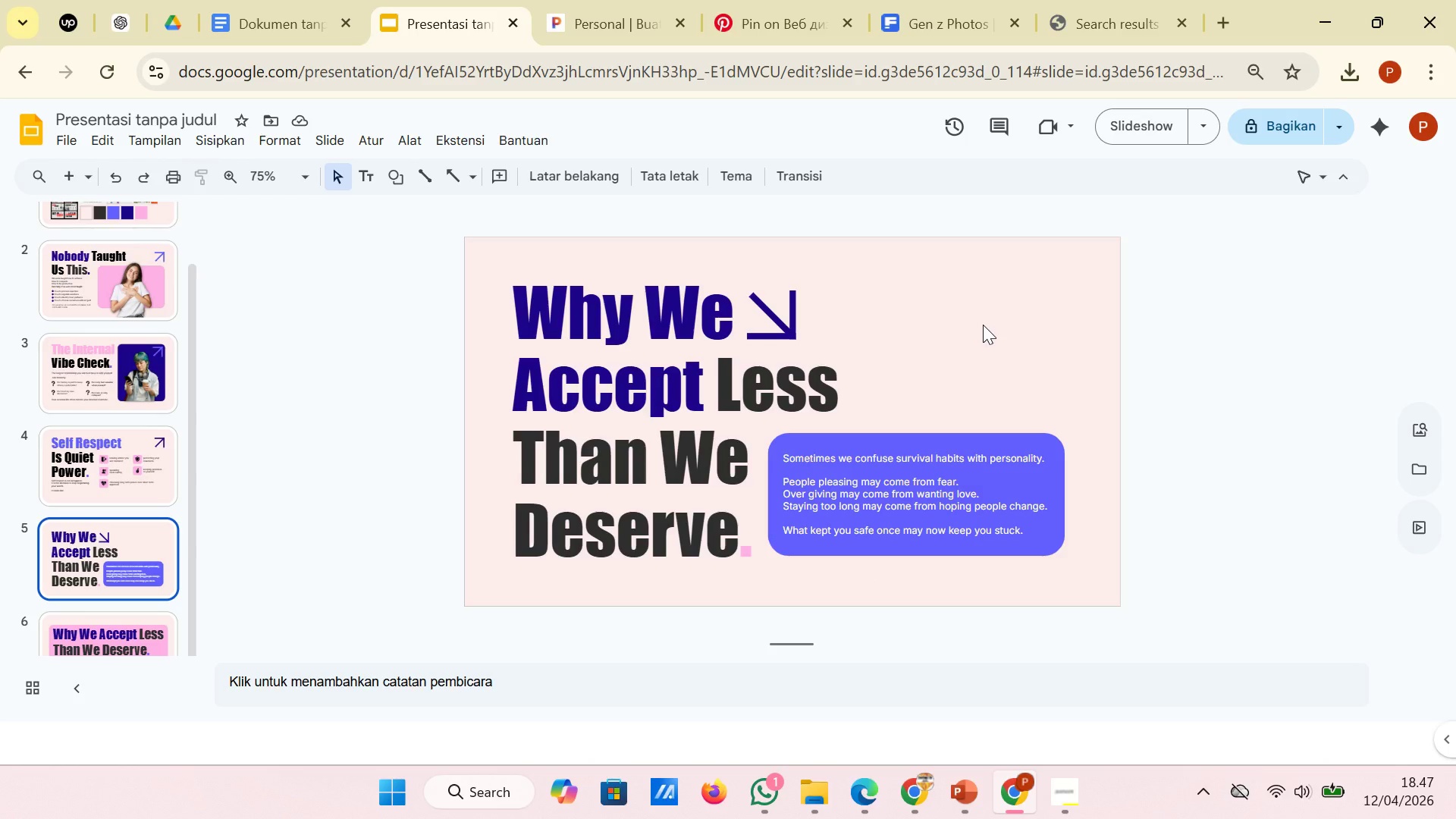 
wait(12.02)
 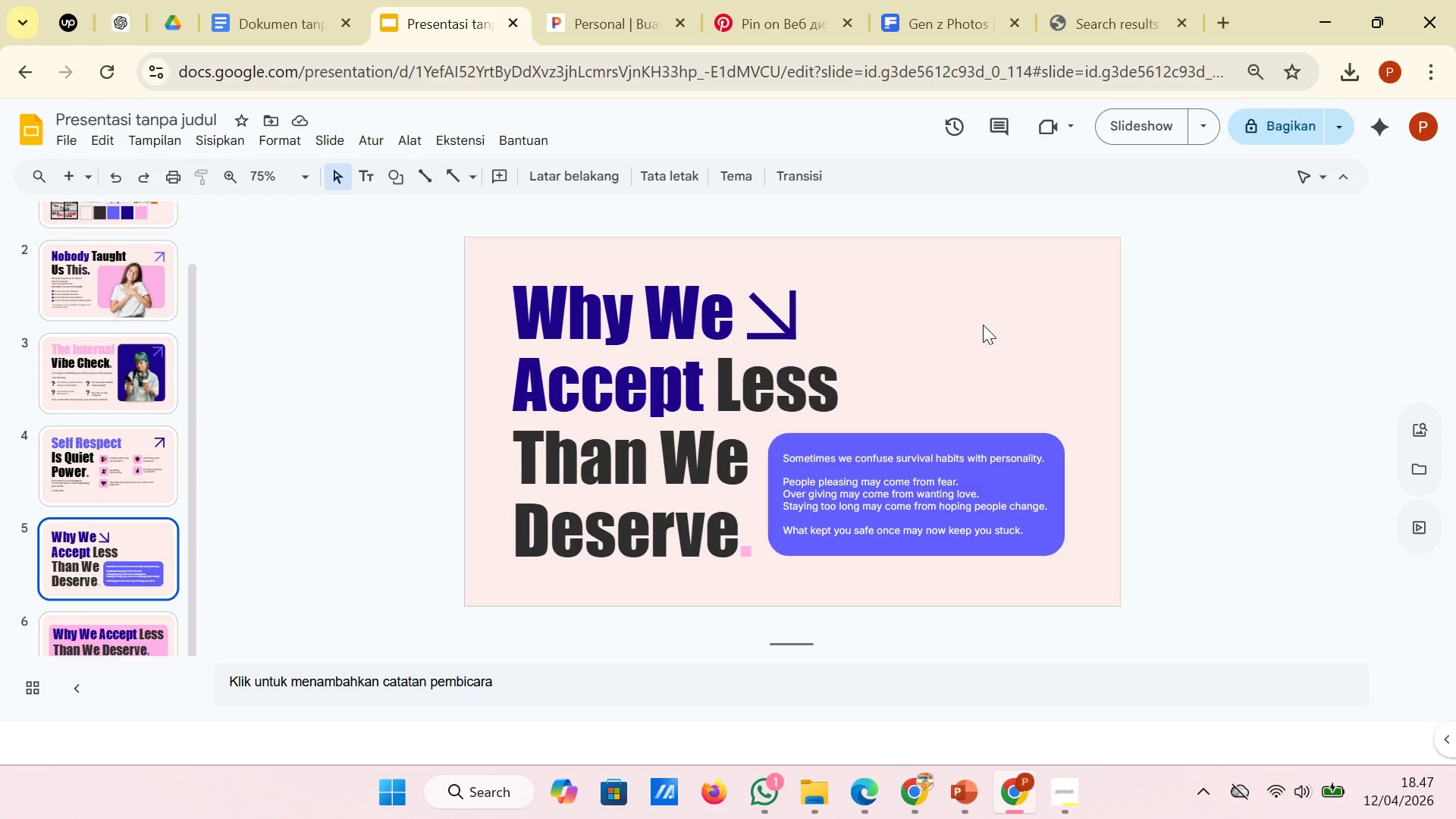 
left_click([121, 311])
 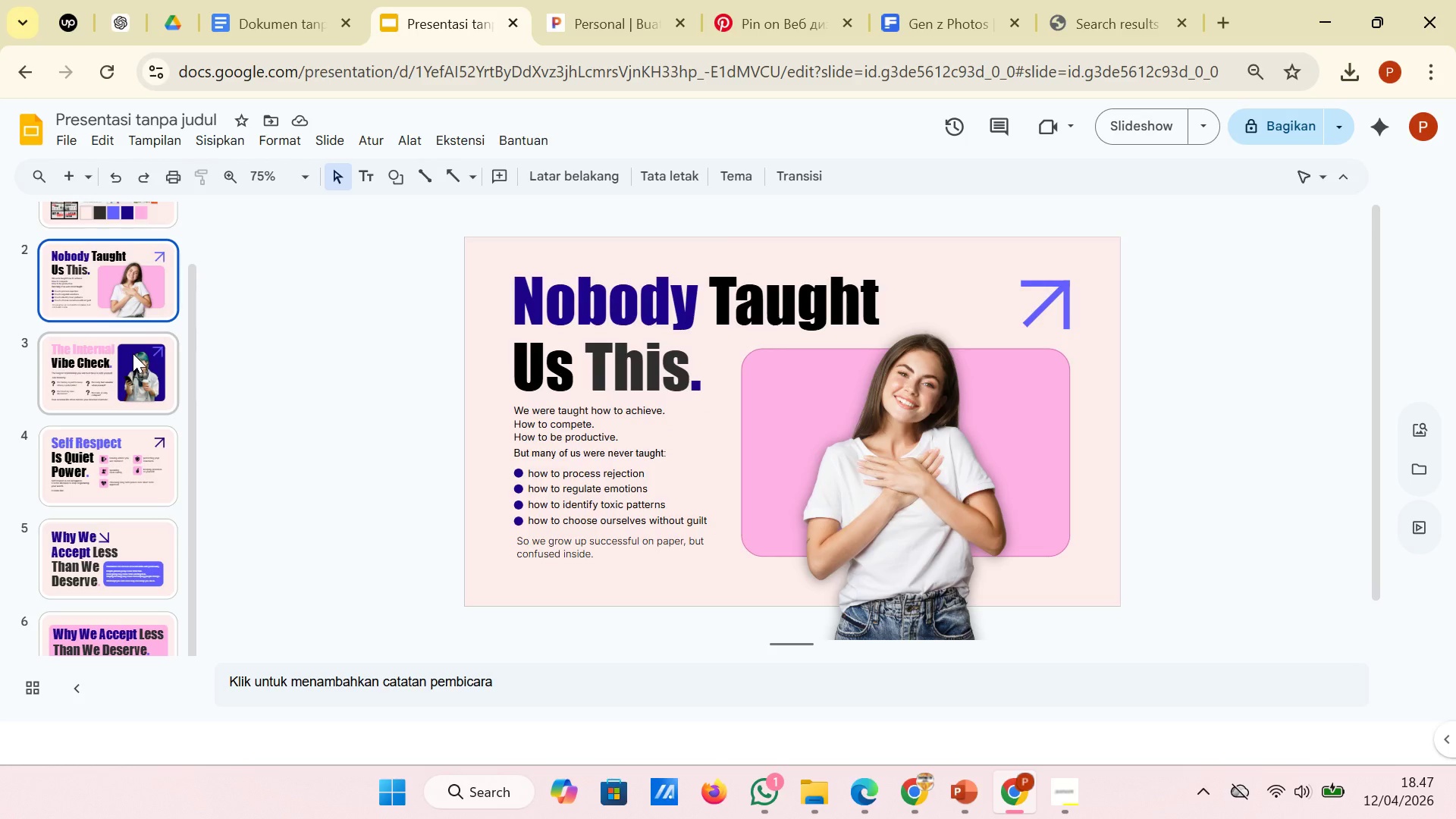 
left_click([133, 353])
 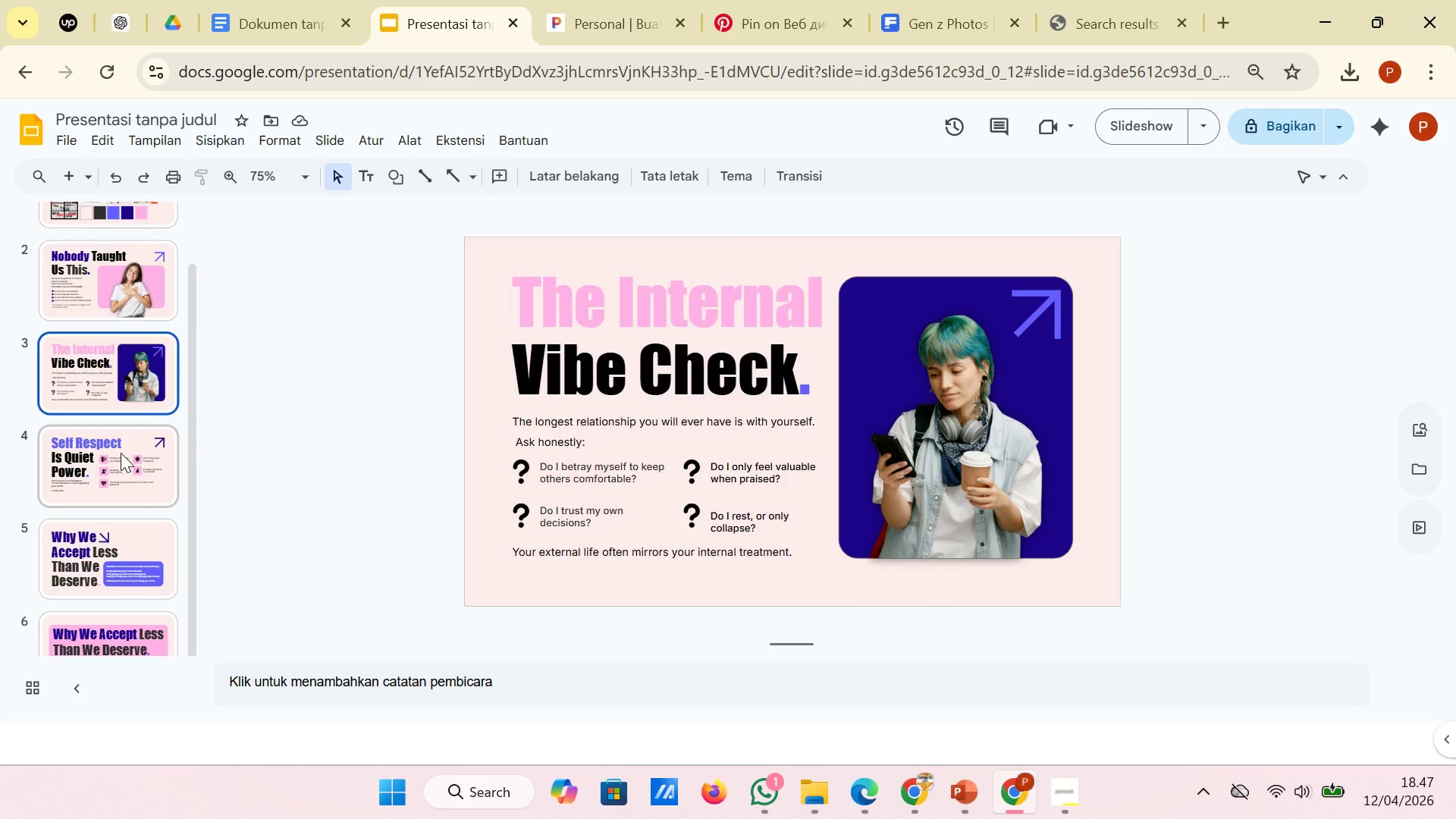 
left_click([121, 453])
 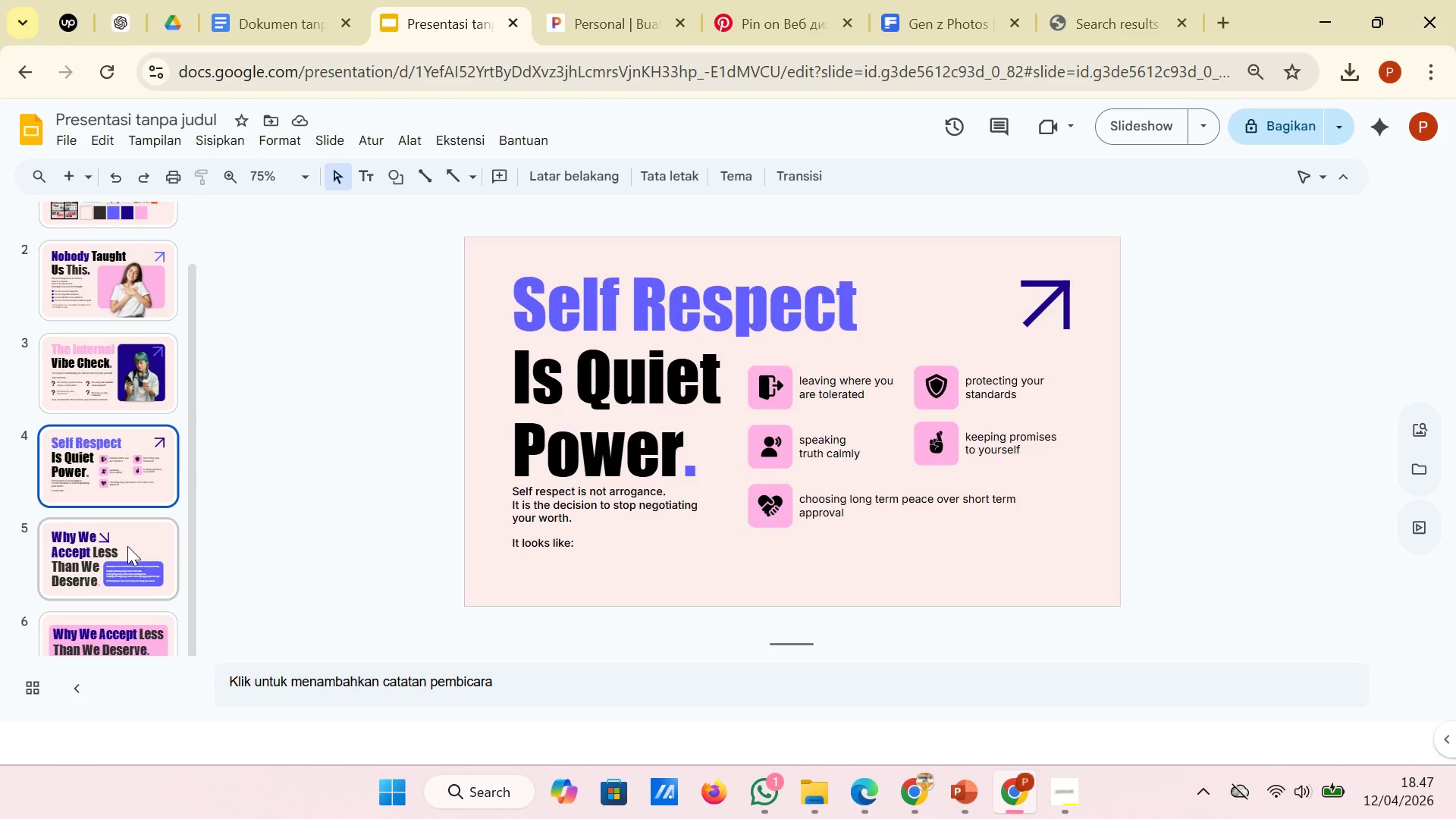 
left_click([128, 548])
 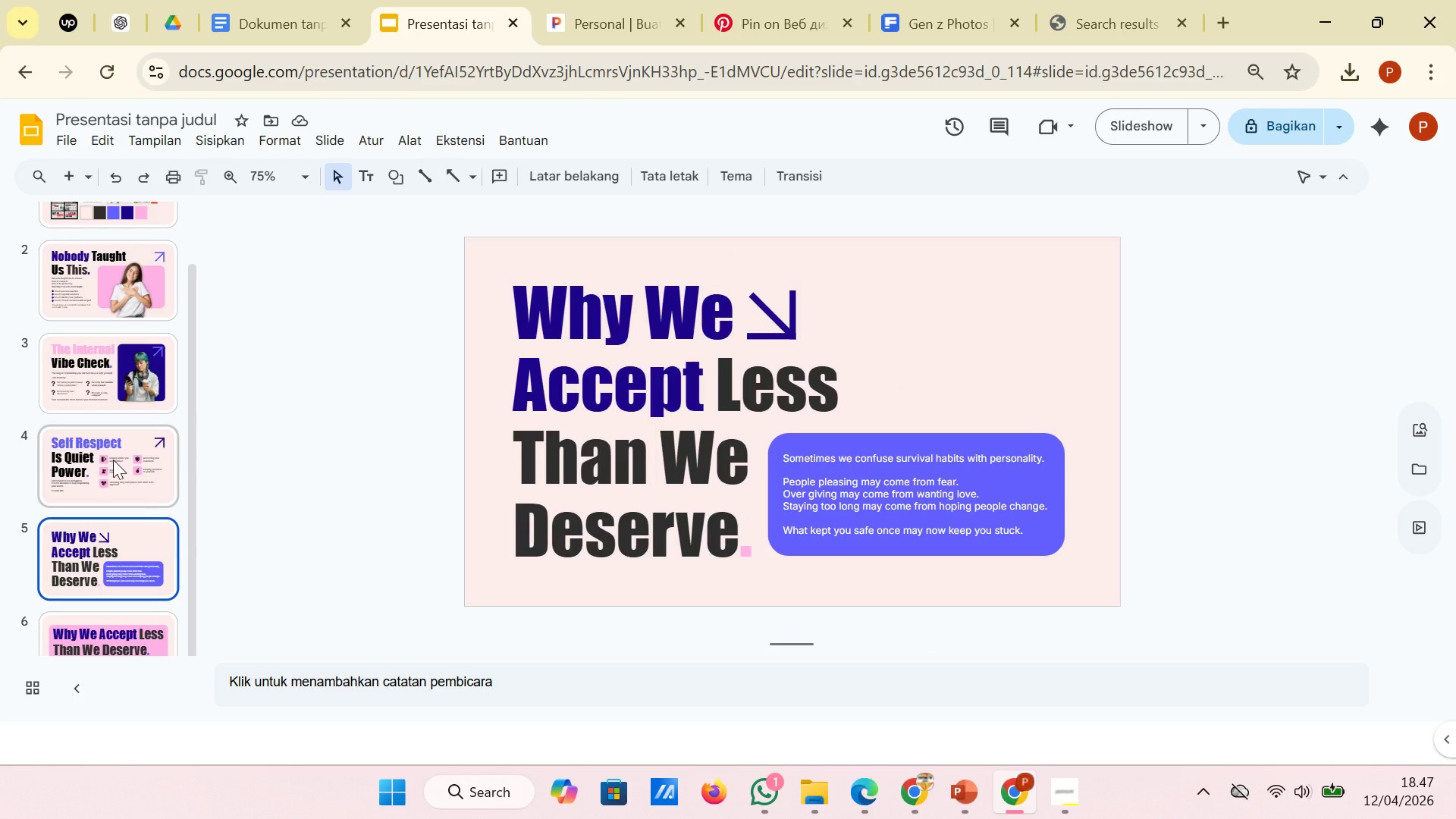 
left_click([111, 456])
 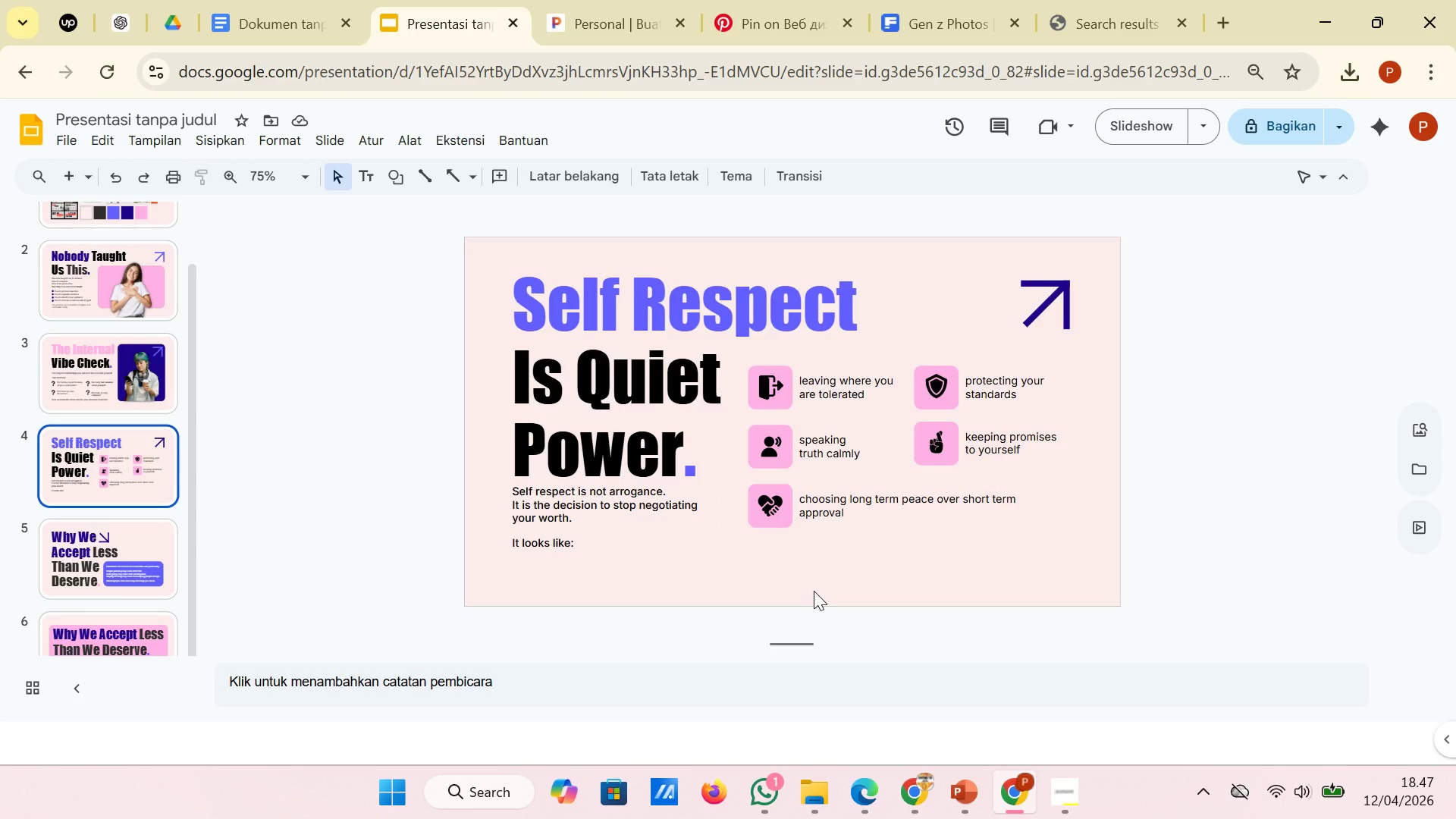 
wait(13.58)
 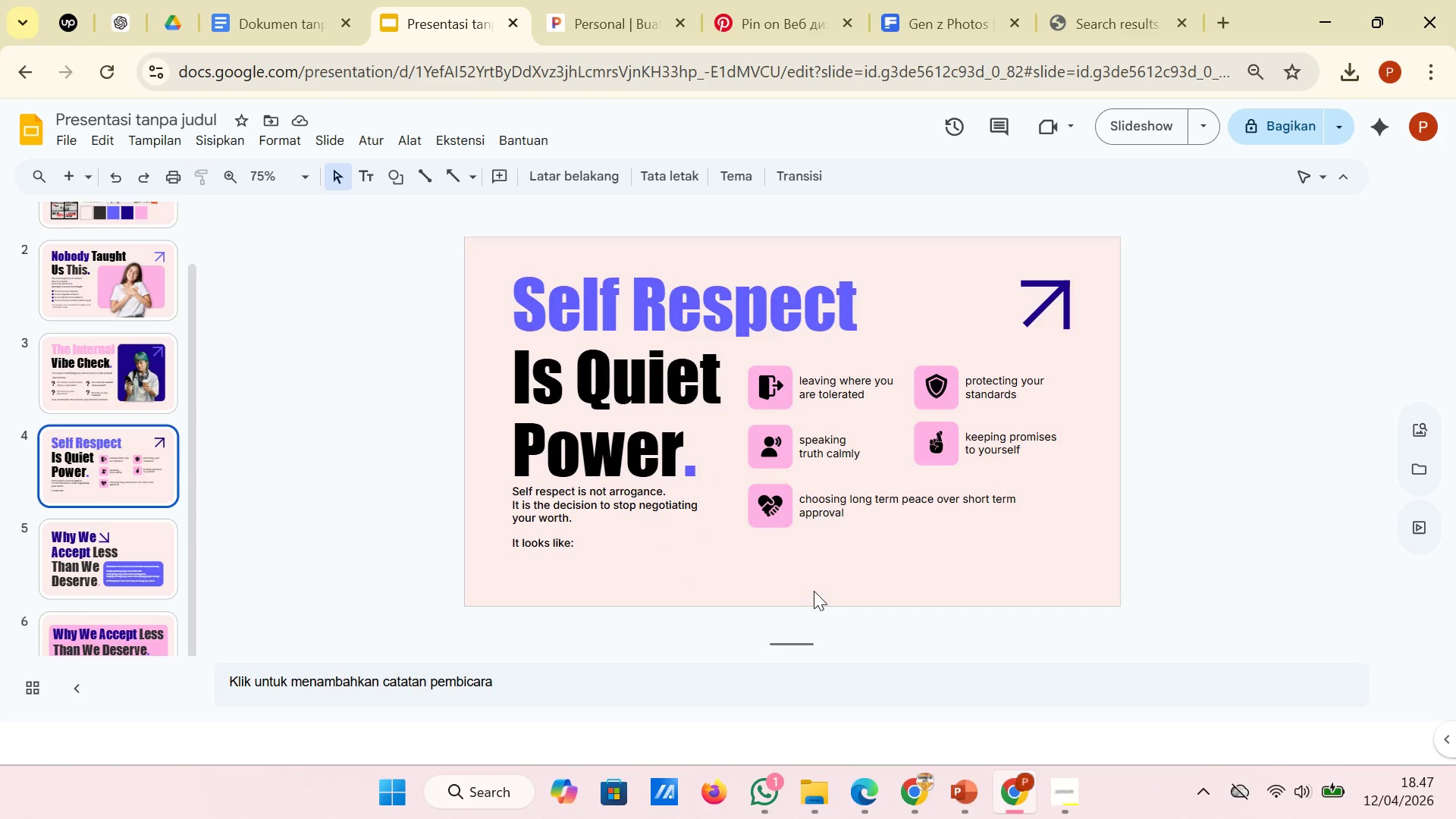 
left_click([1075, 780])